 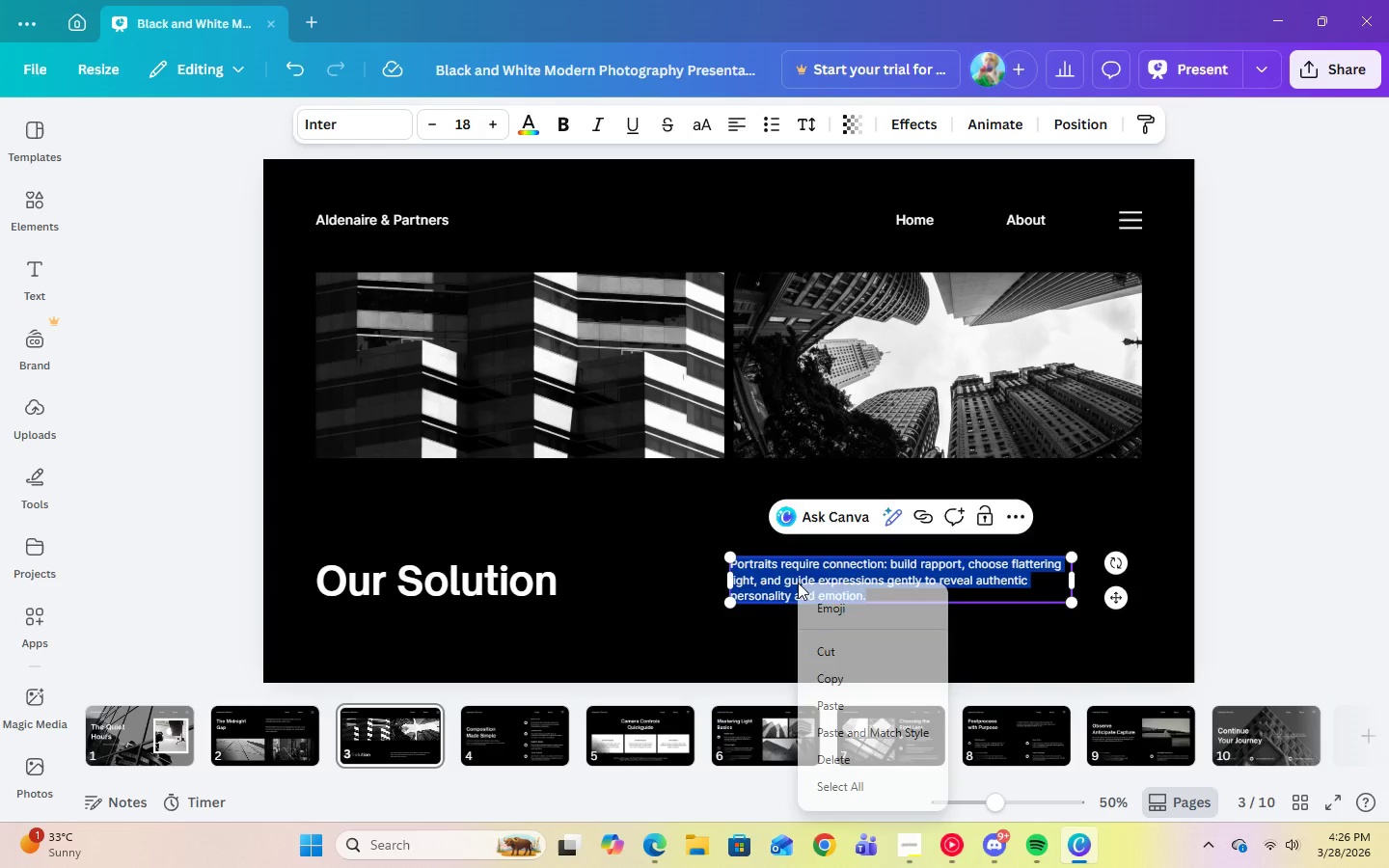 
left_click([847, 703])
 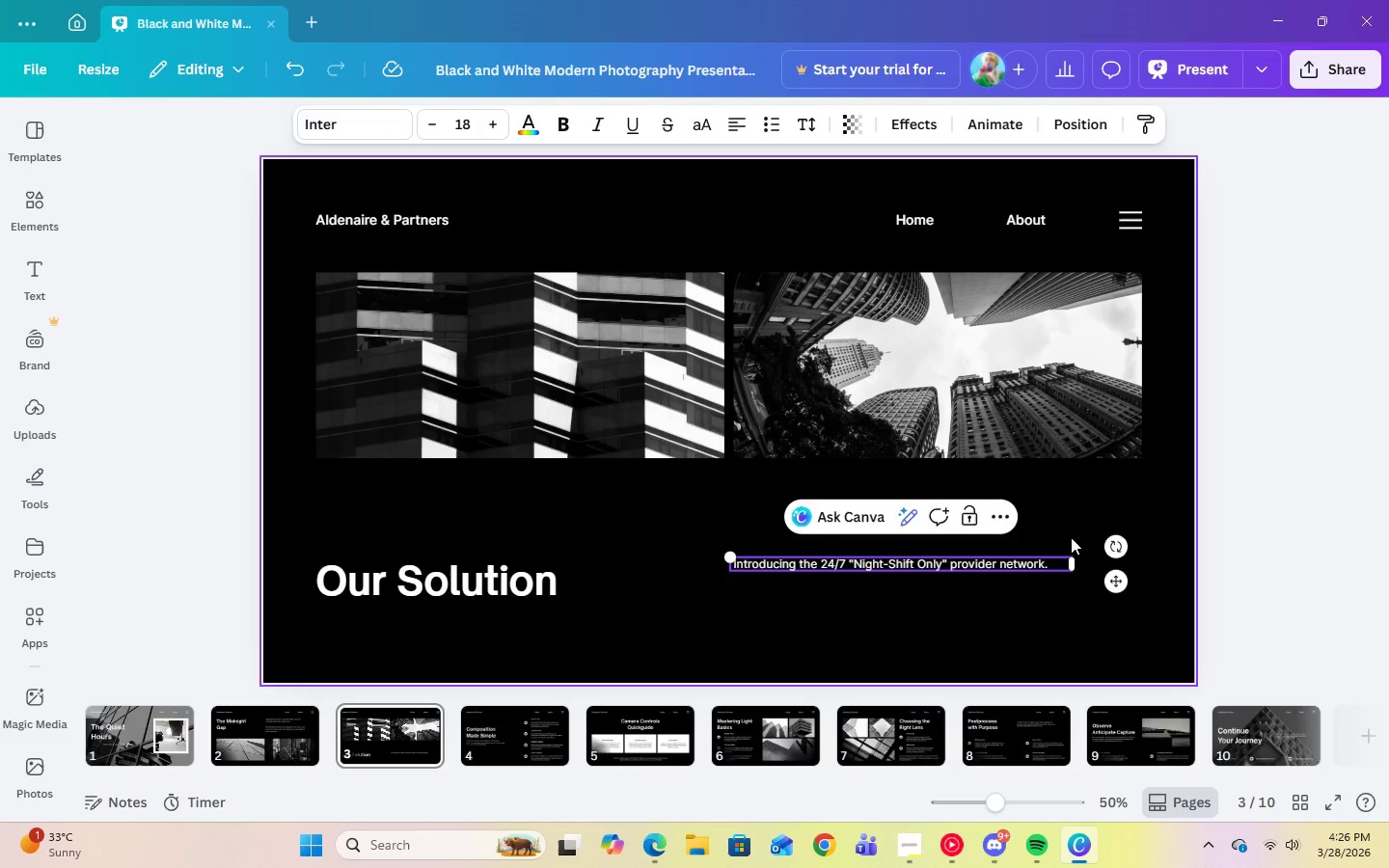 
left_click([1318, 561])
 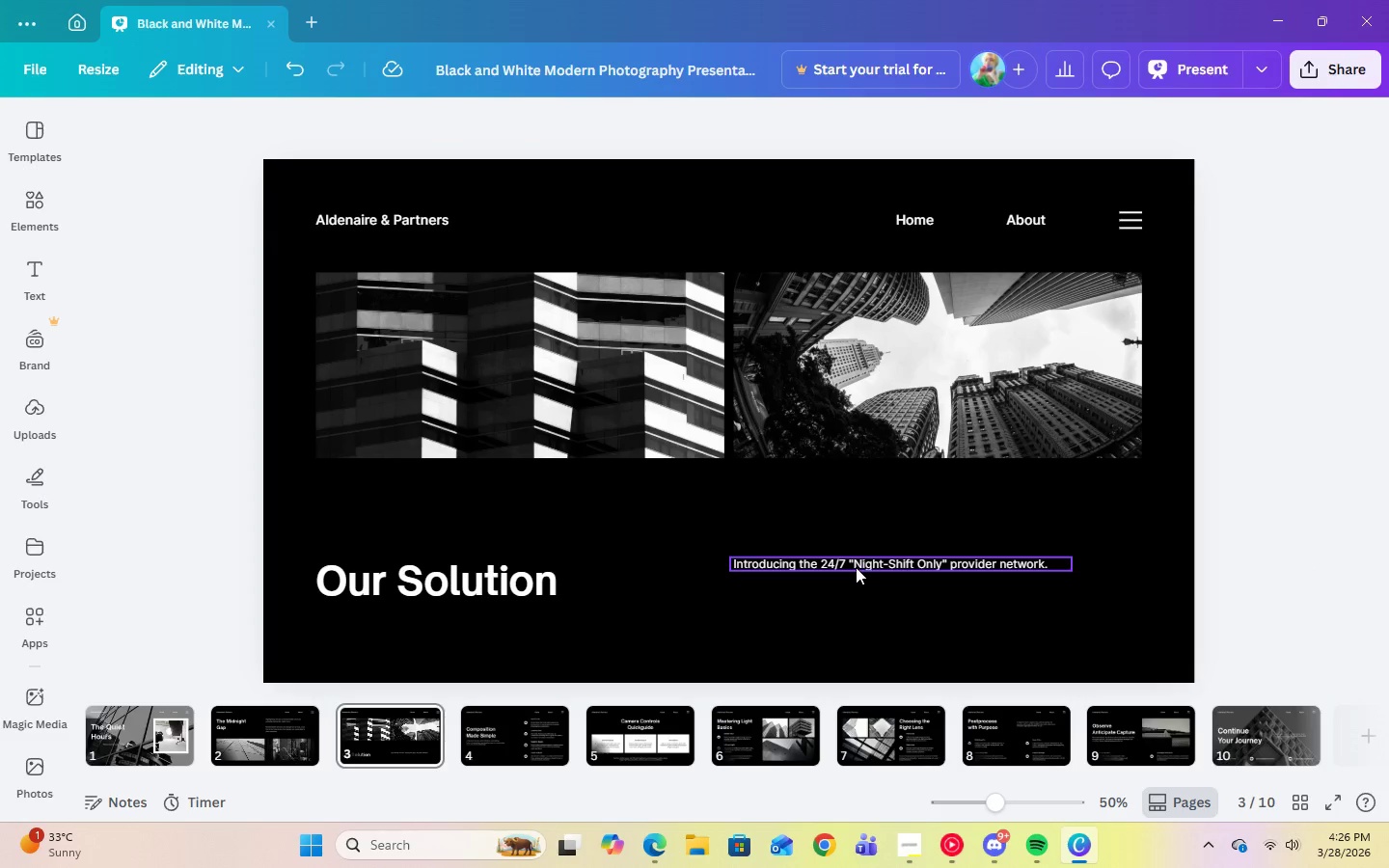 
left_click([856, 567])
 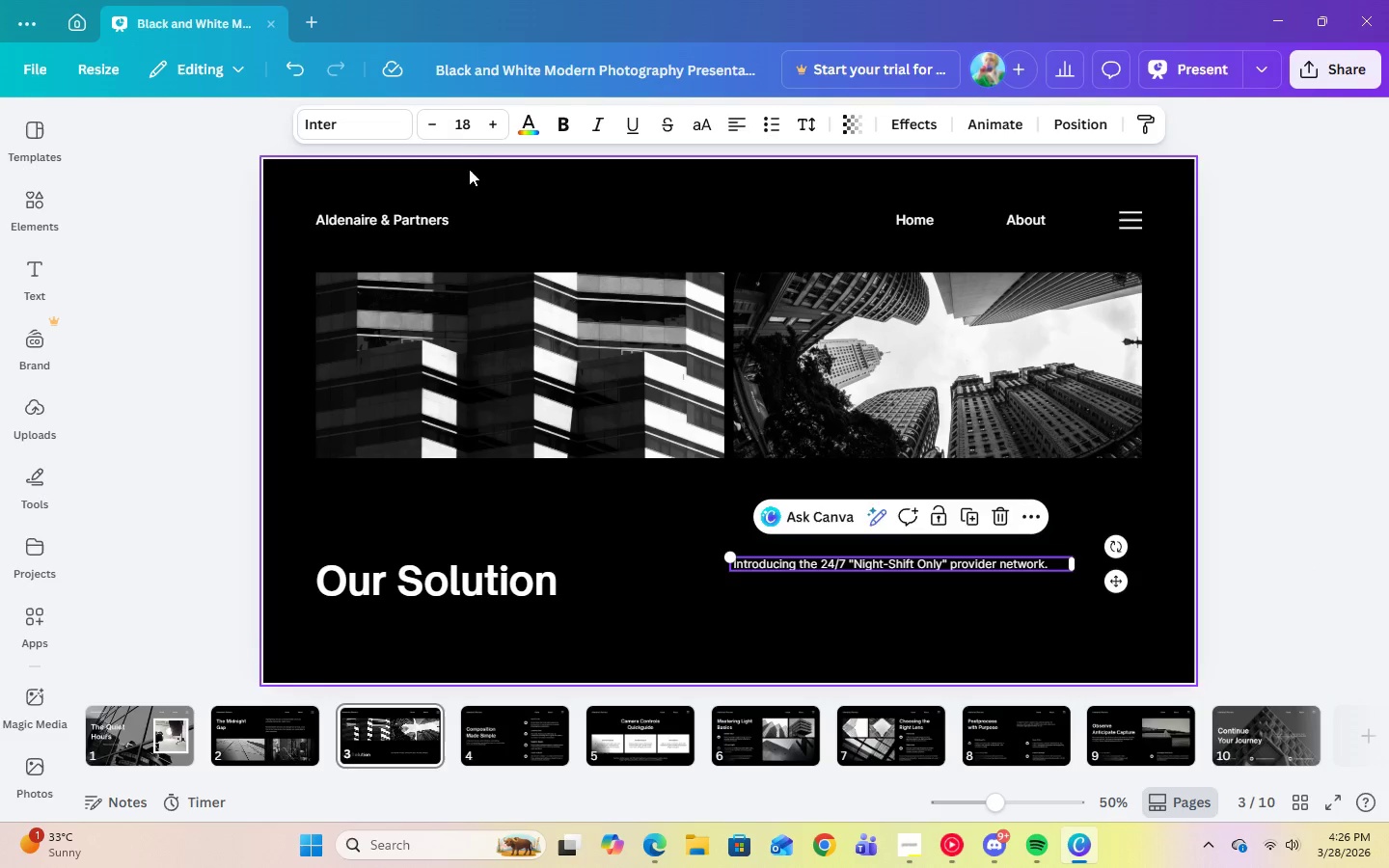 
left_click([457, 122])
 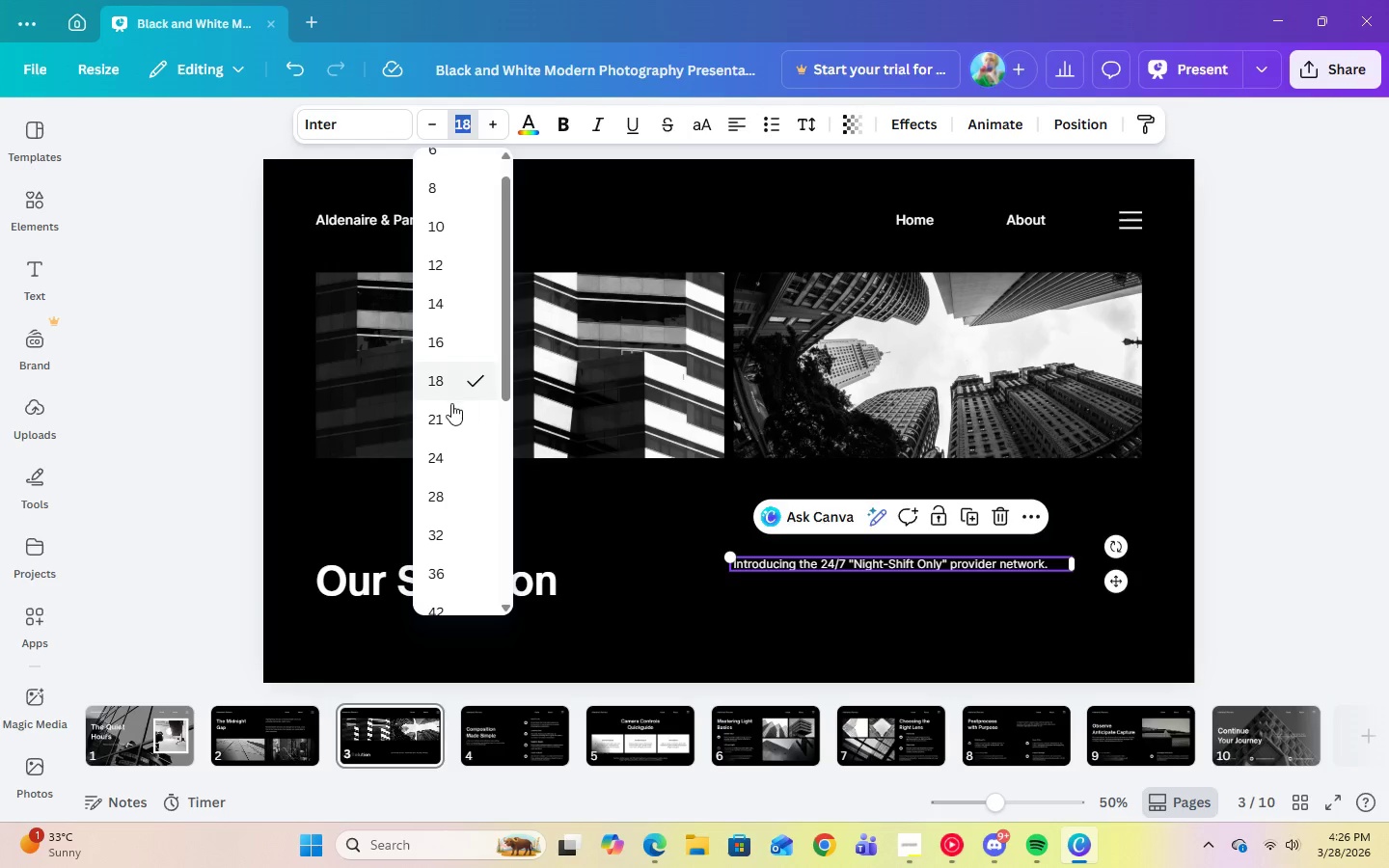 
left_click([453, 413])
 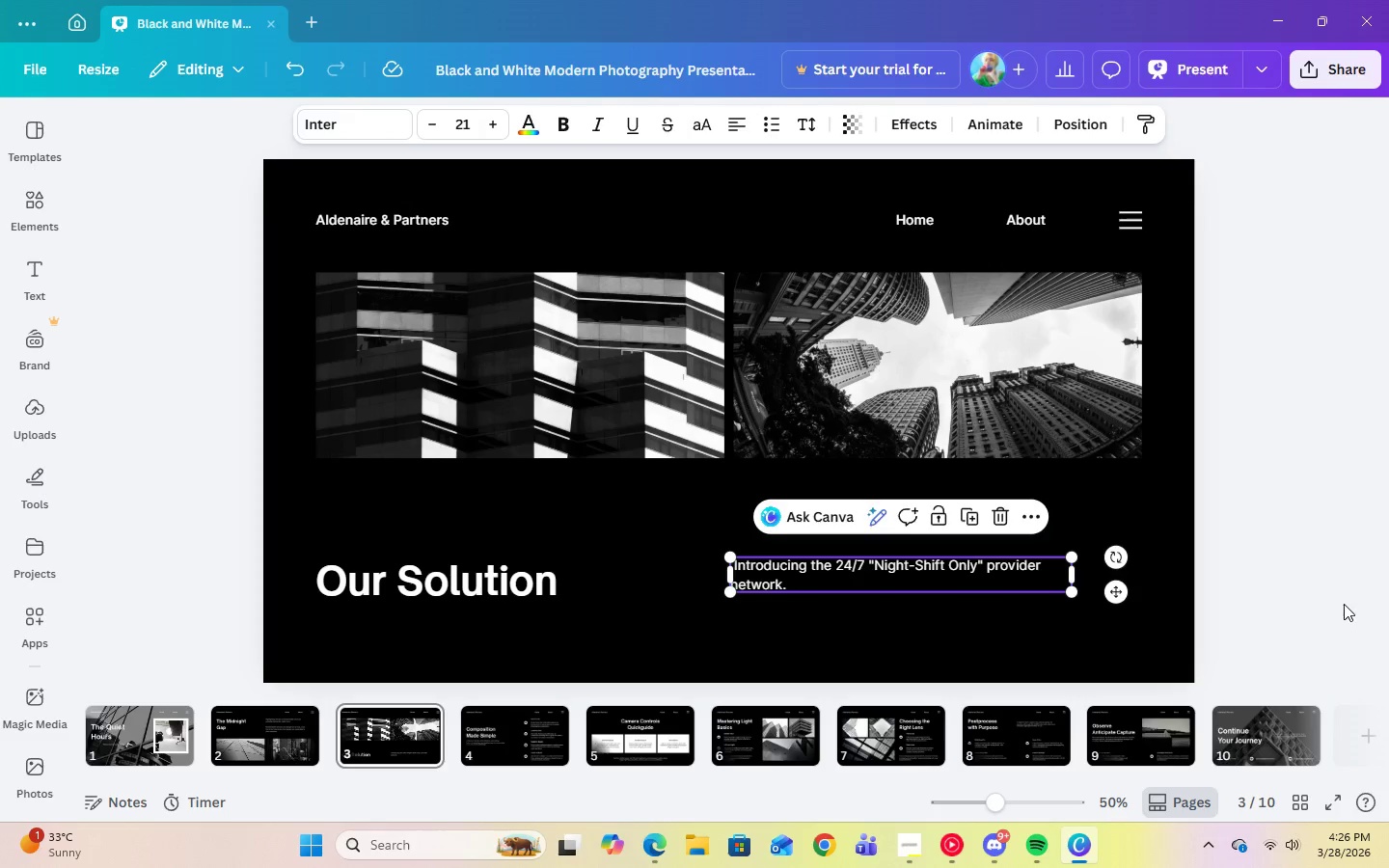 
left_click([1333, 593])
 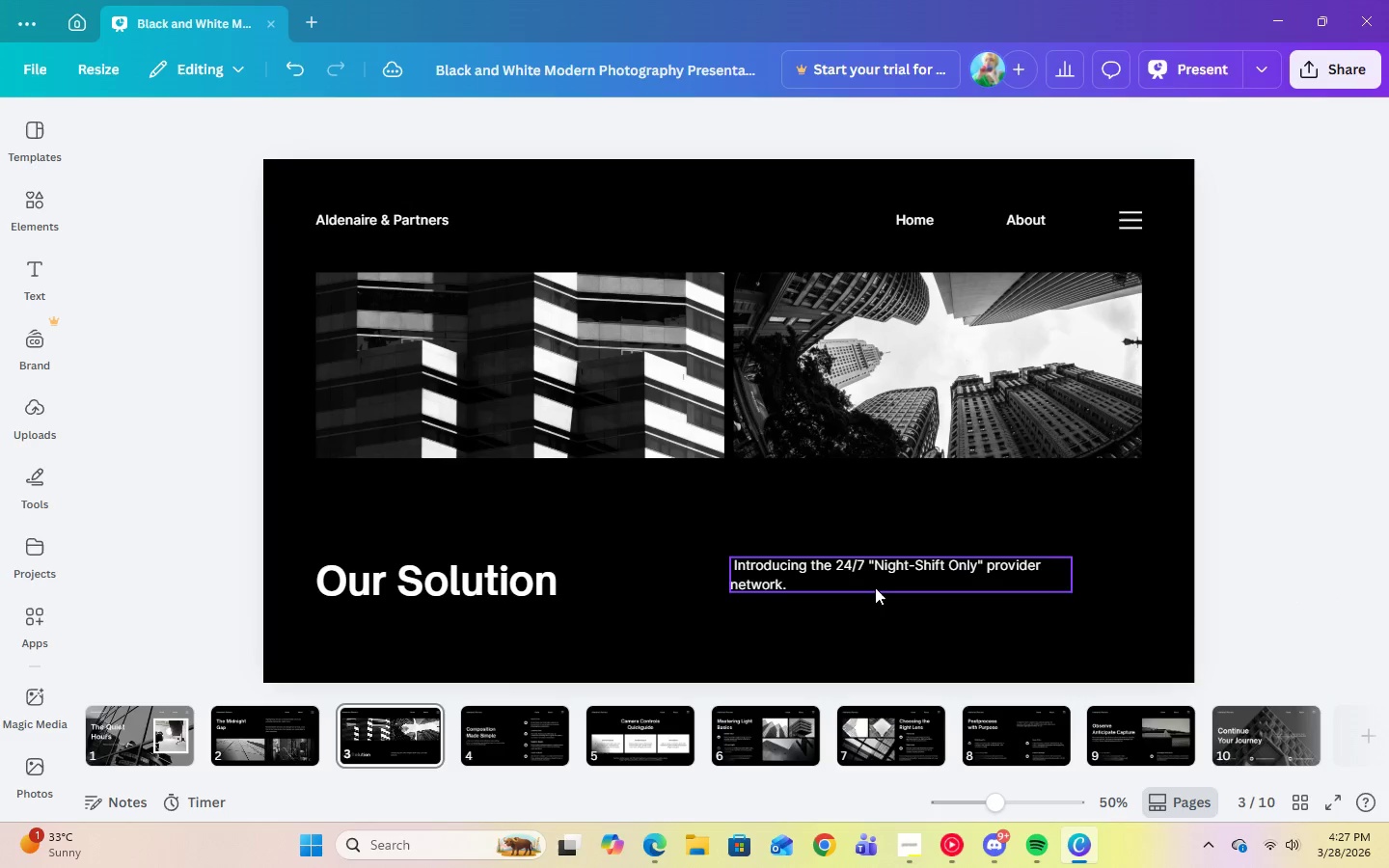 
left_click([874, 583])
 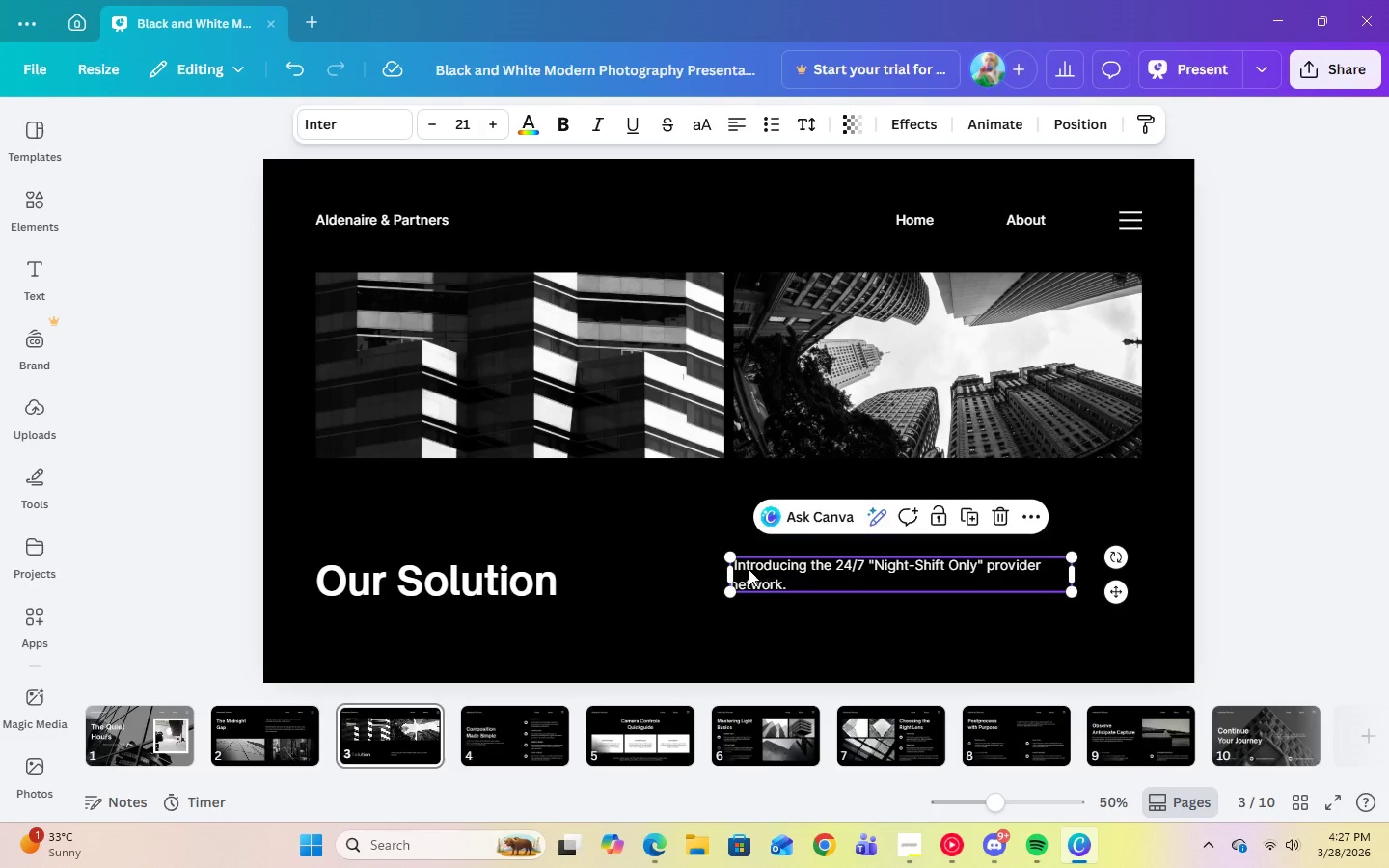 
left_click([735, 567])
 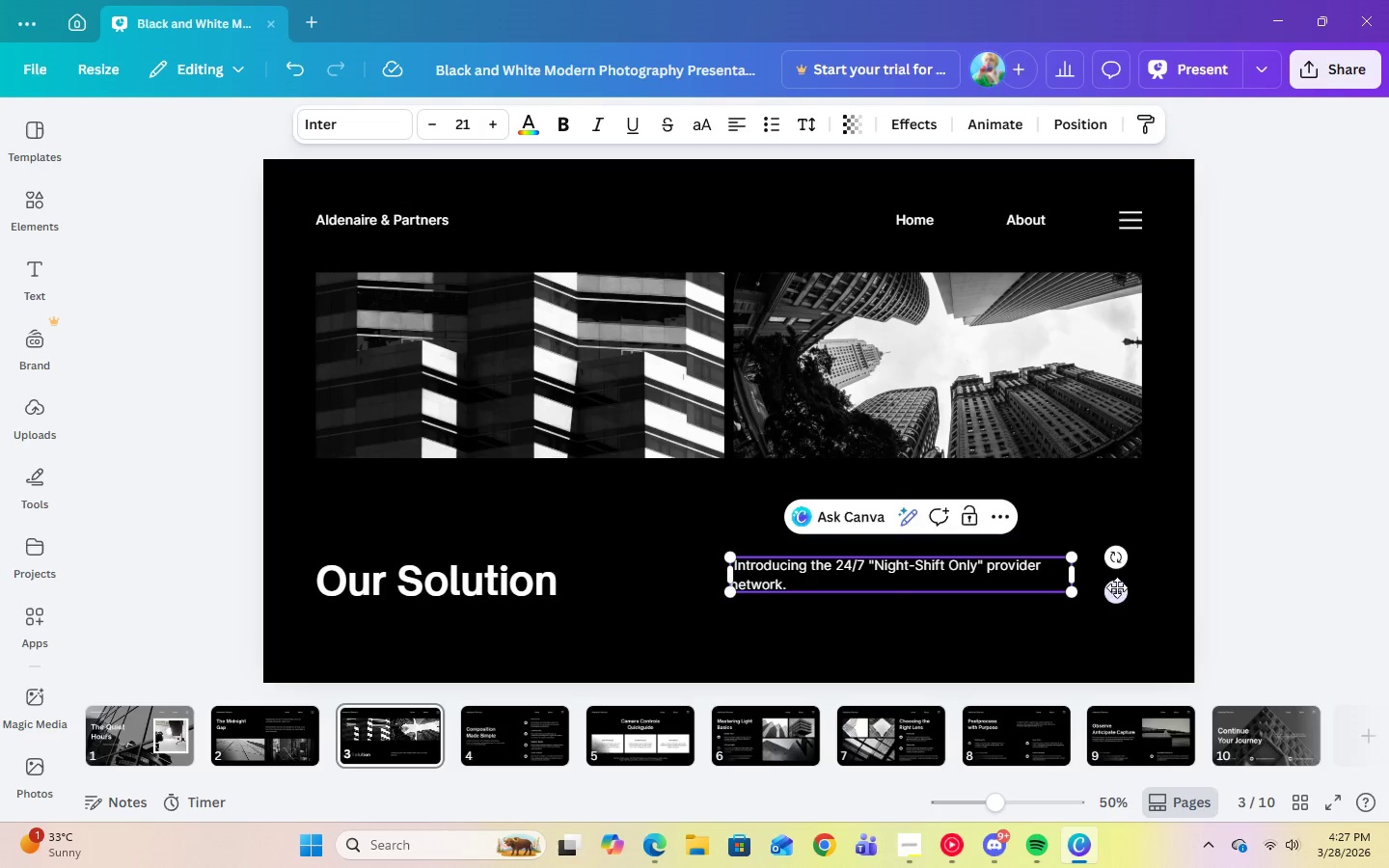 
key(Control+Backspace)
 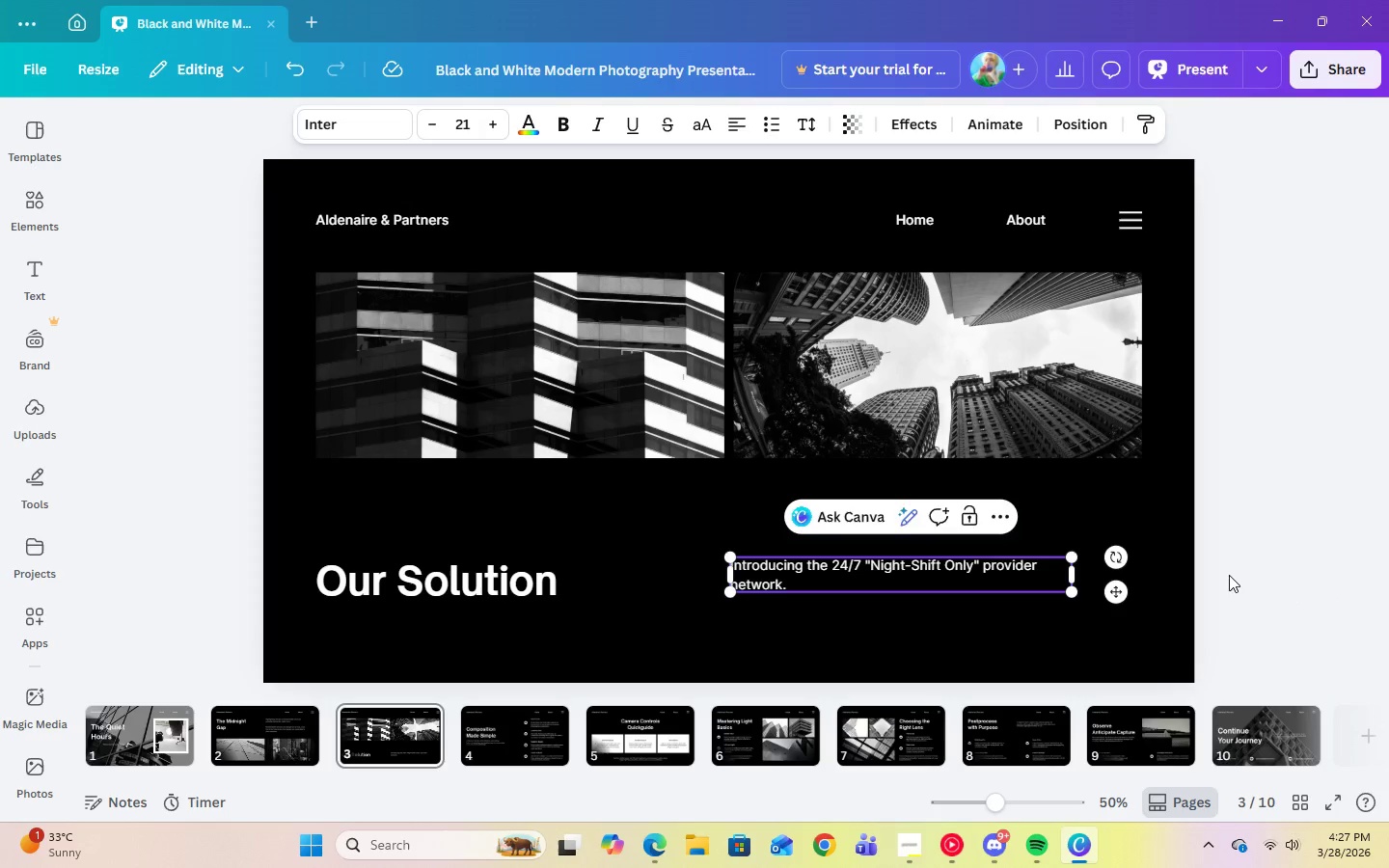 
left_click([1236, 576])
 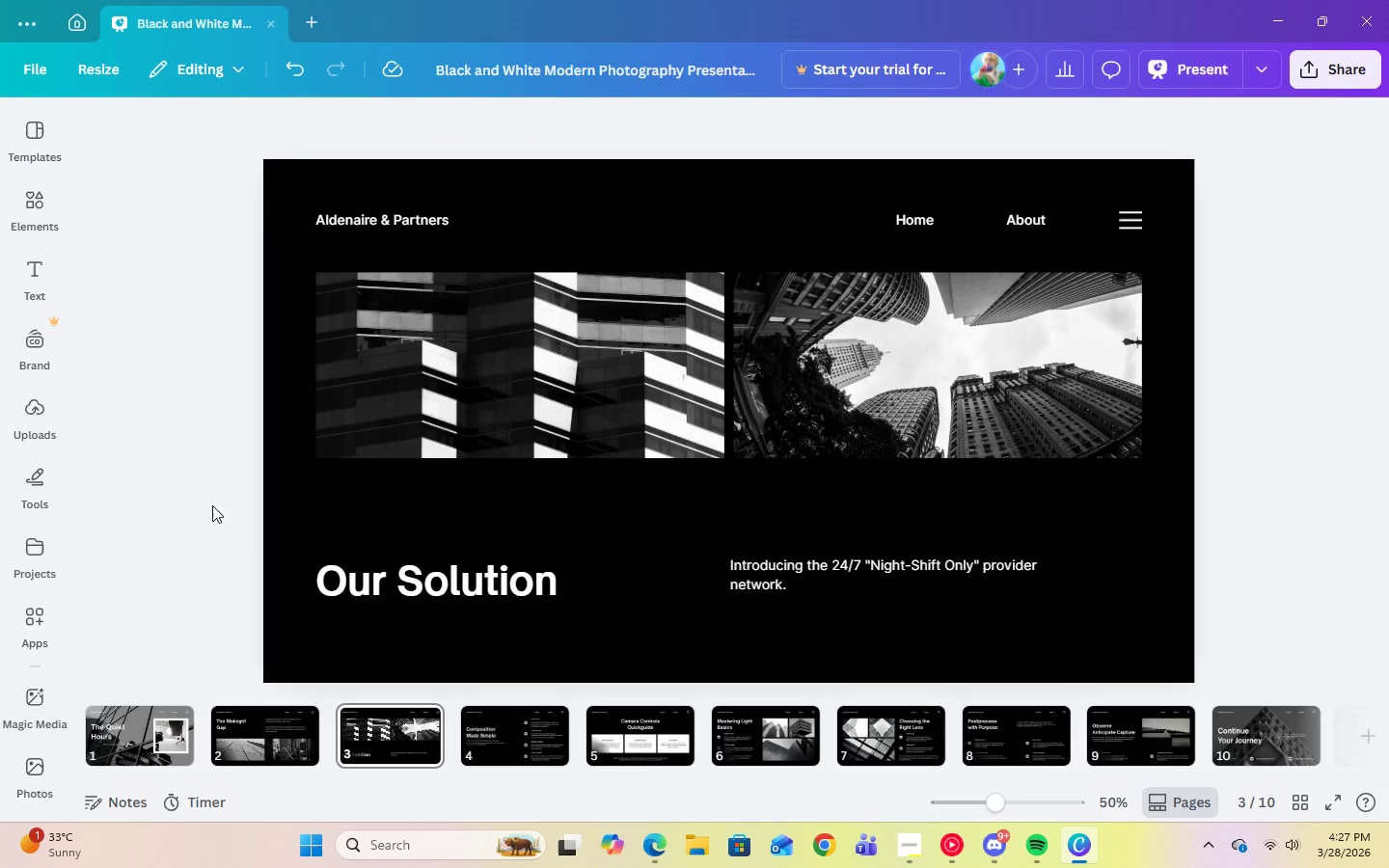 
left_click([398, 585])
 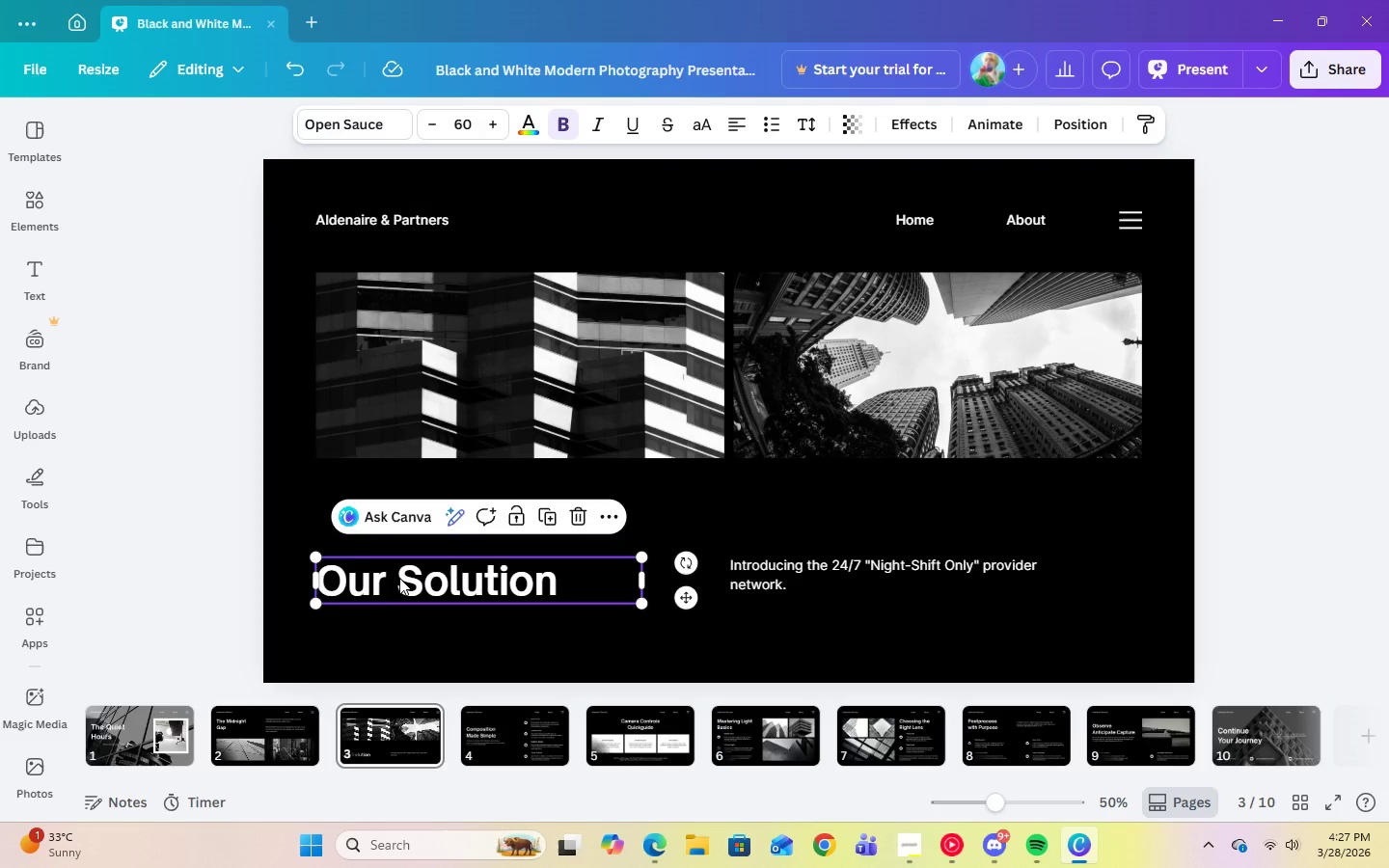 
left_click_drag(start_coordinate=[399, 578], to_coordinate=[400, 570])
 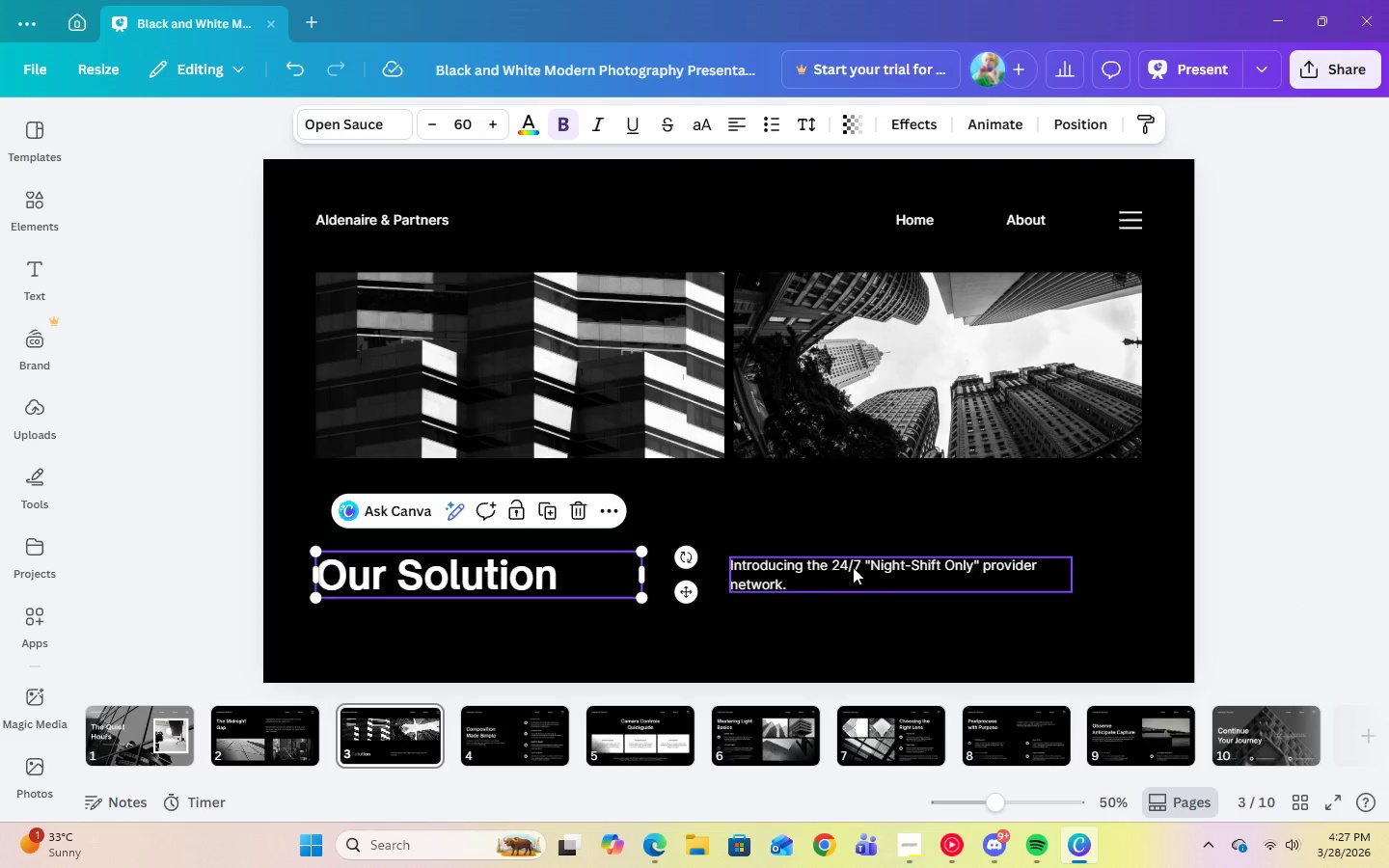 
left_click([862, 569])
 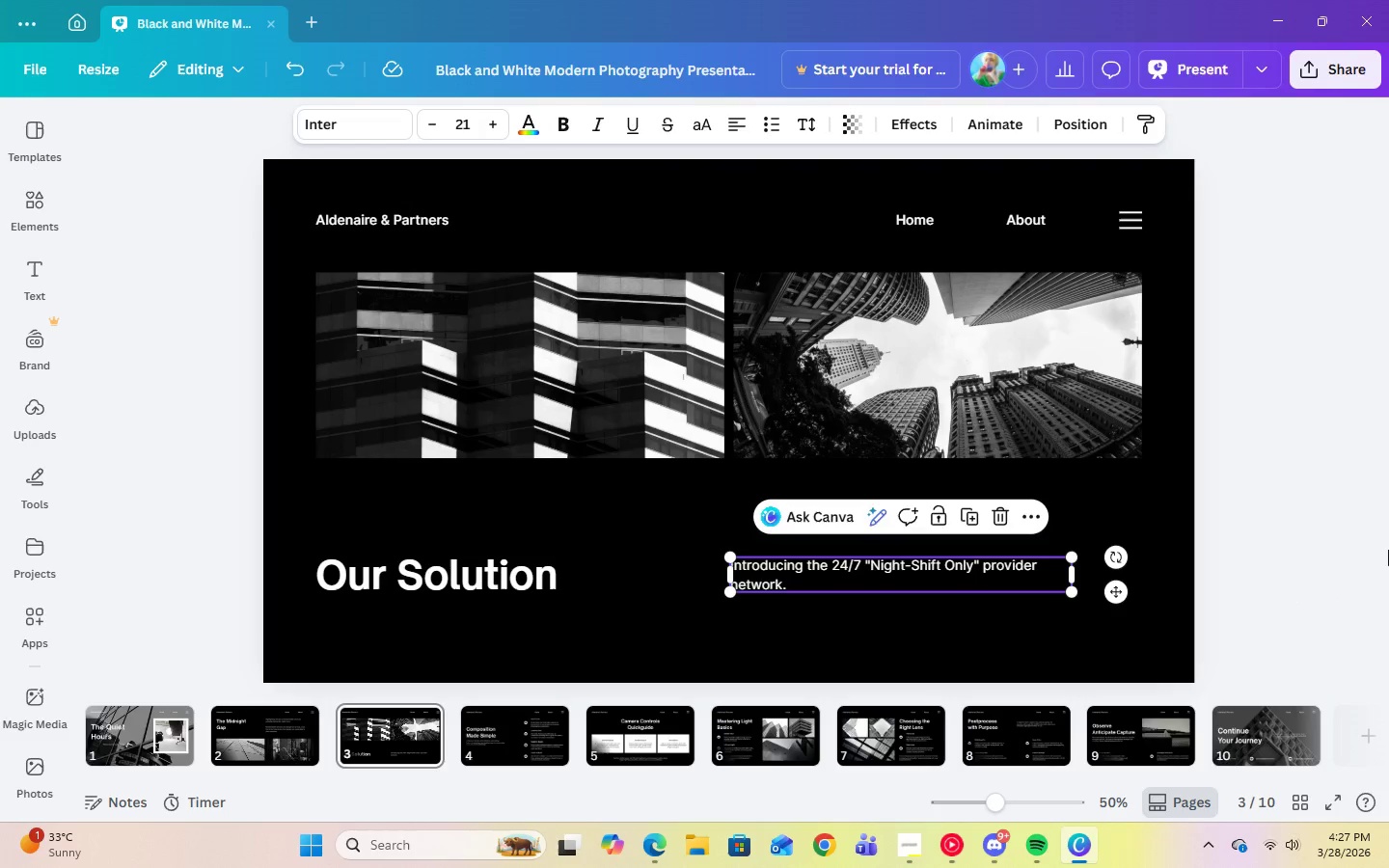 
left_click([1388, 550])
 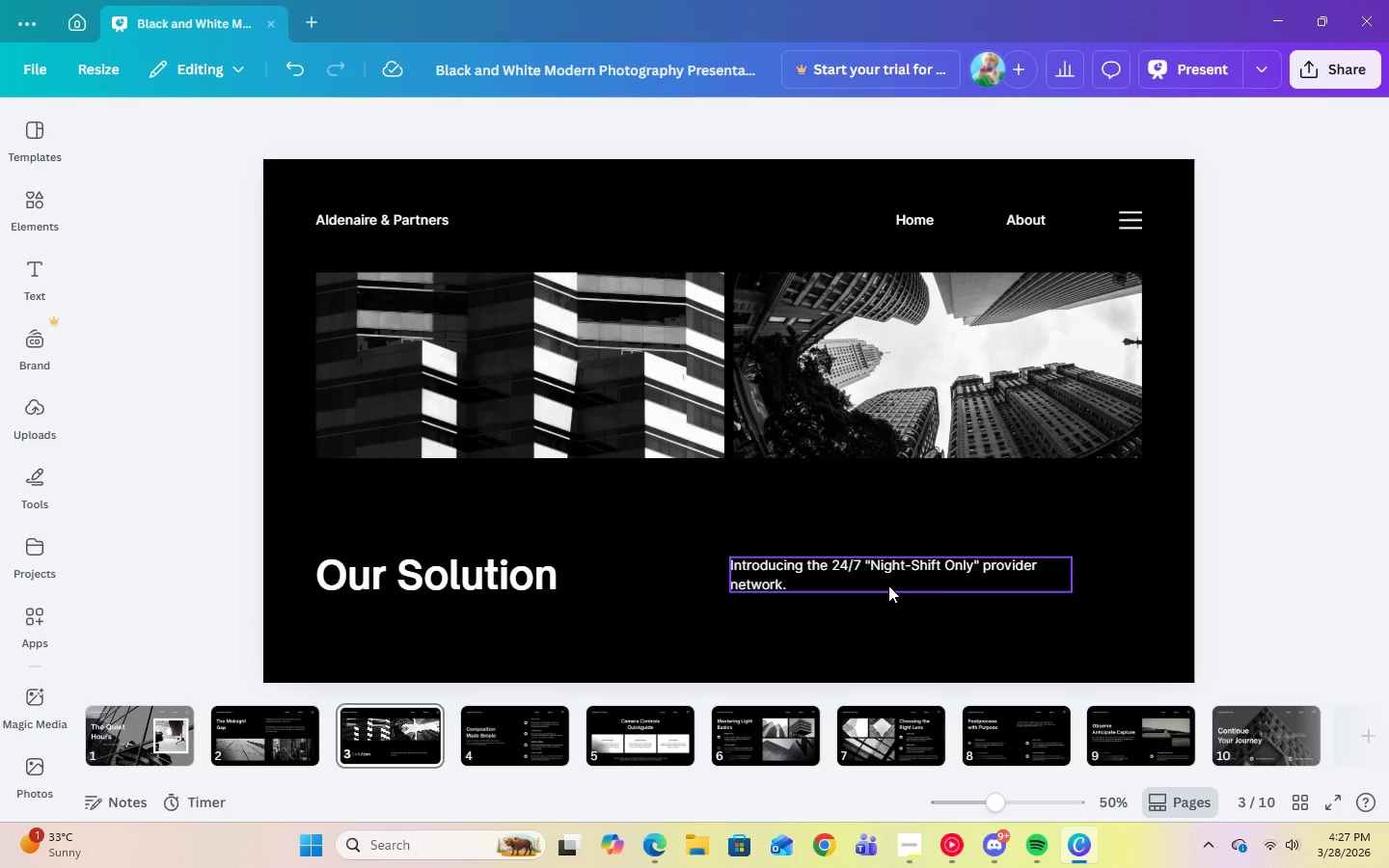 
left_click([888, 585])
 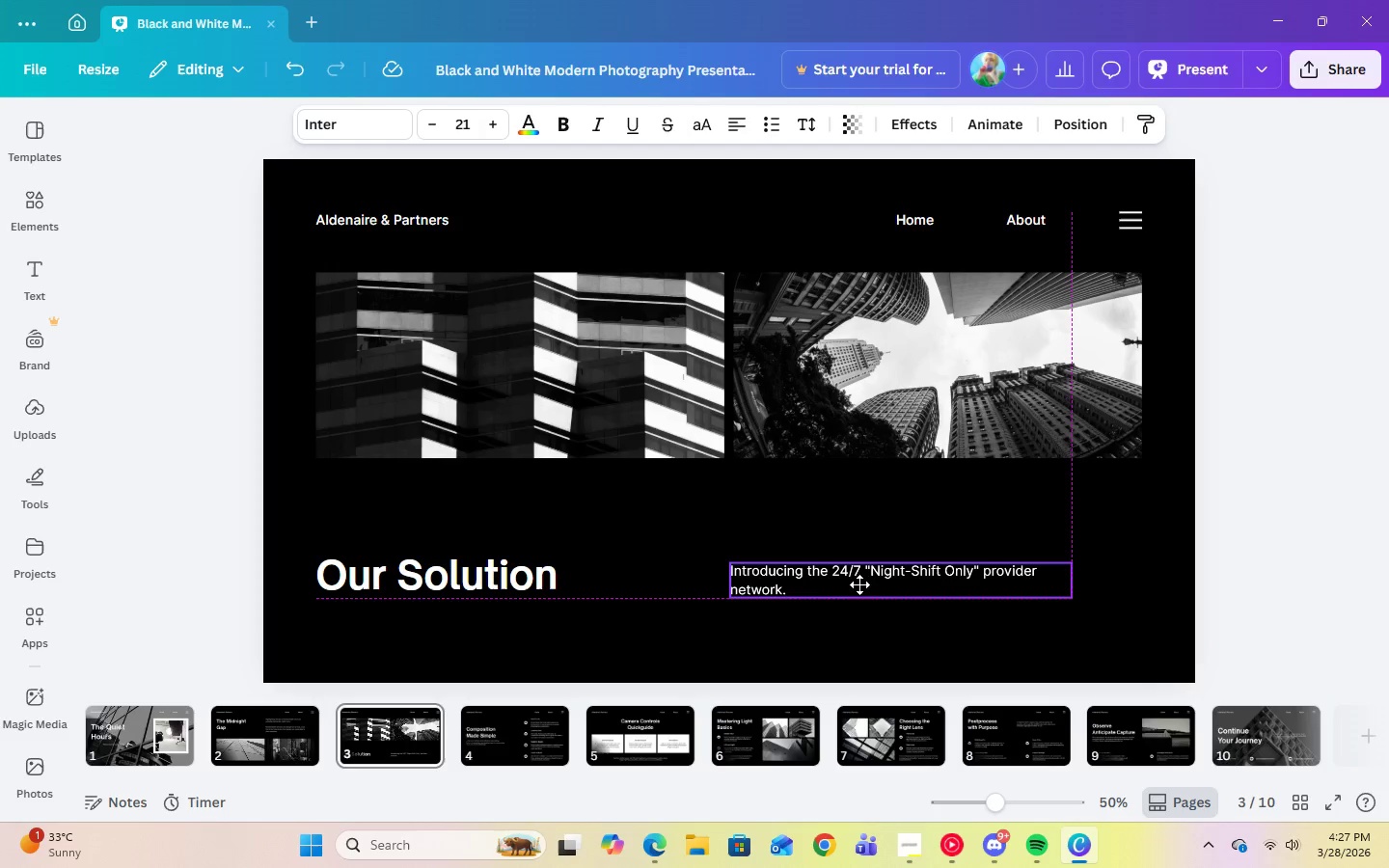 
left_click([859, 580])
 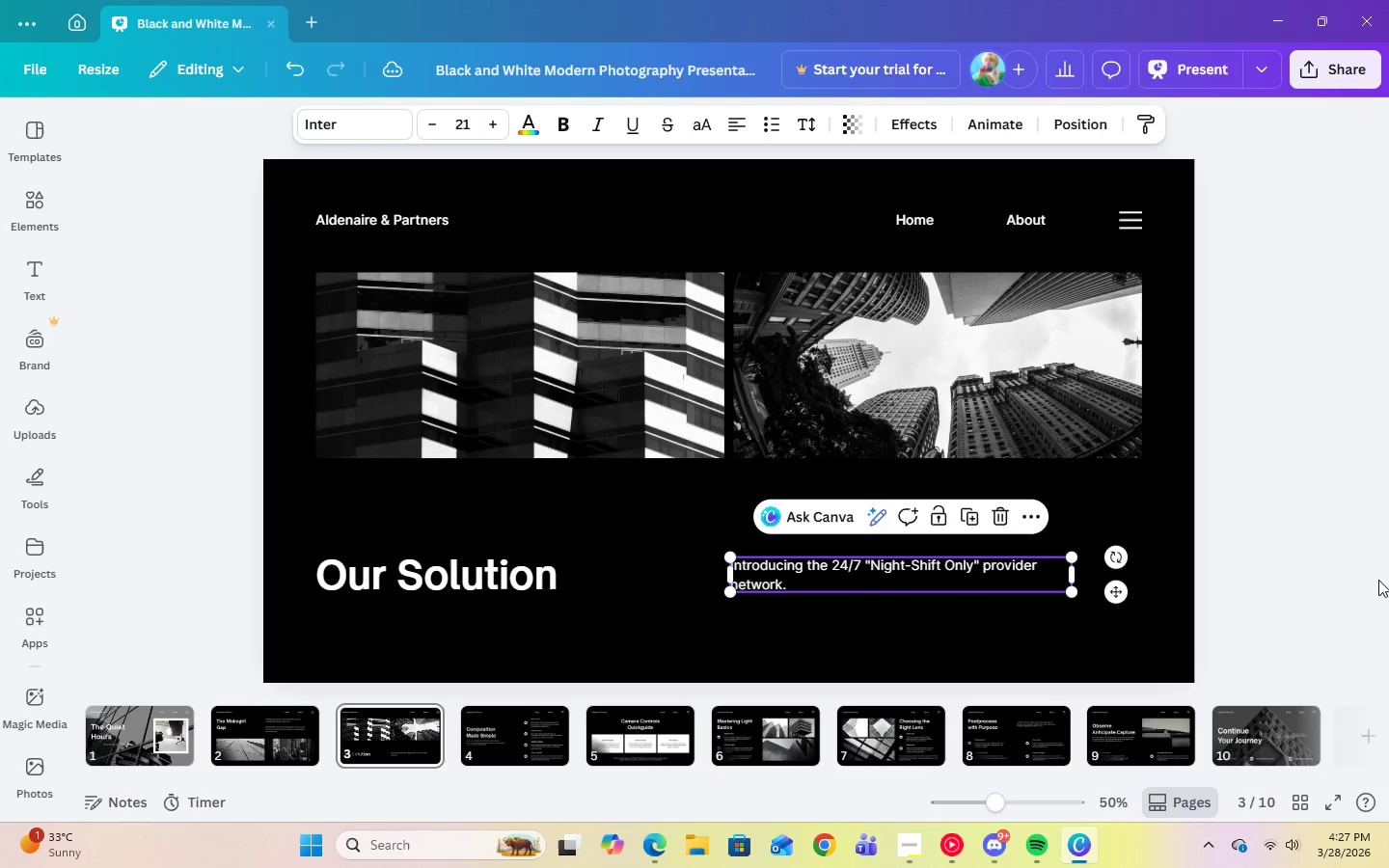 
left_click([1379, 580])
 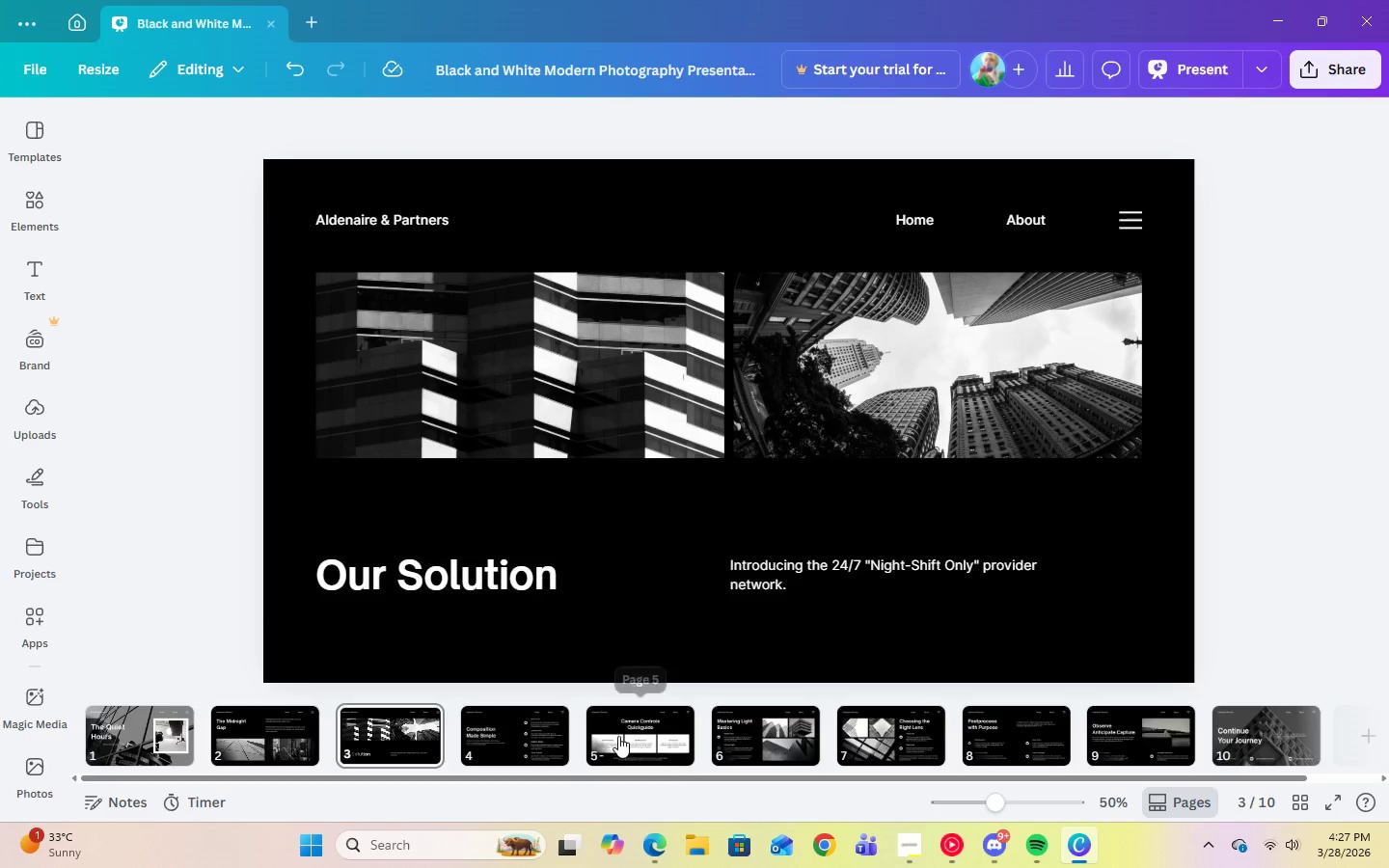 
left_click([907, 843])
 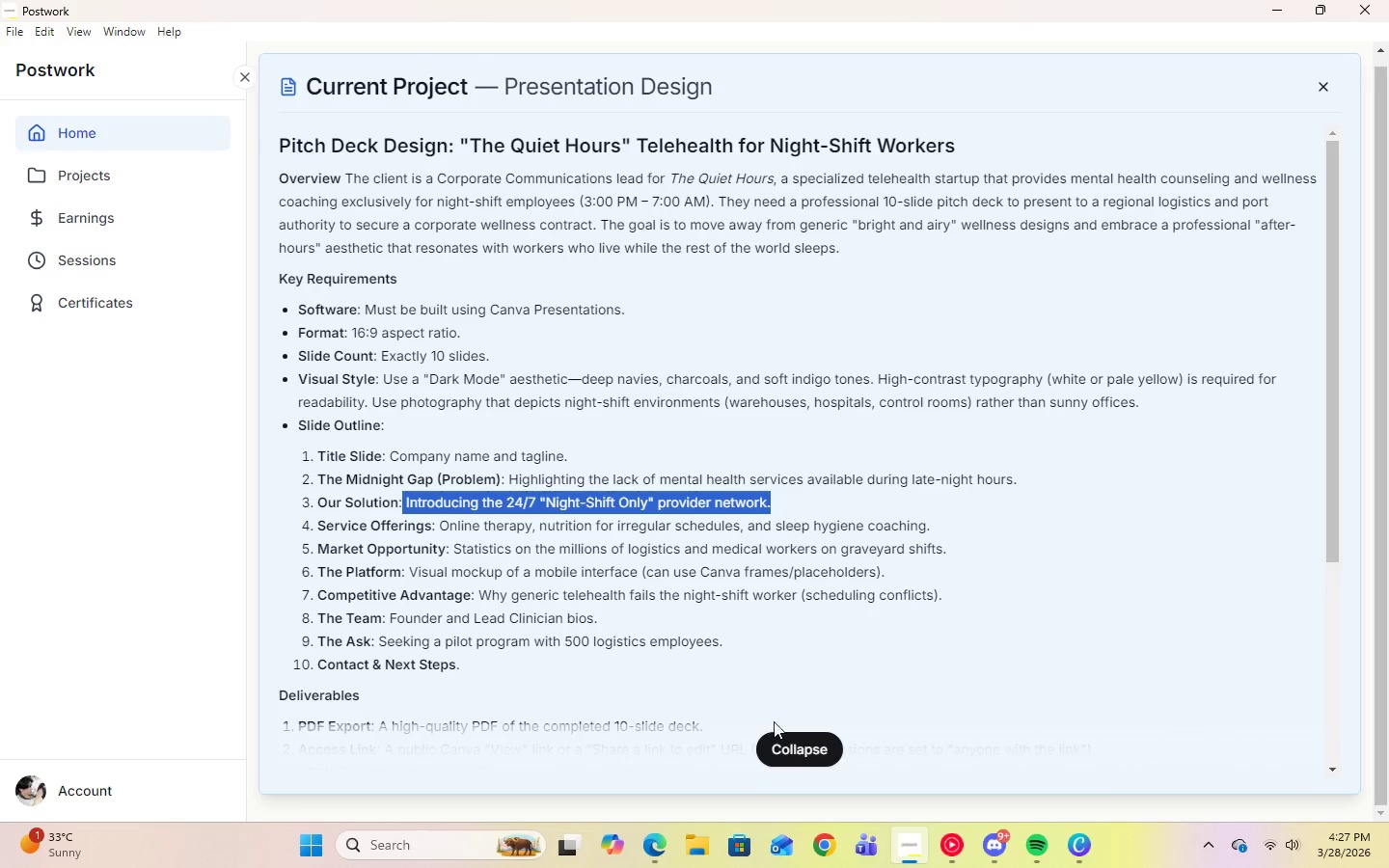 
left_click([1077, 847])
 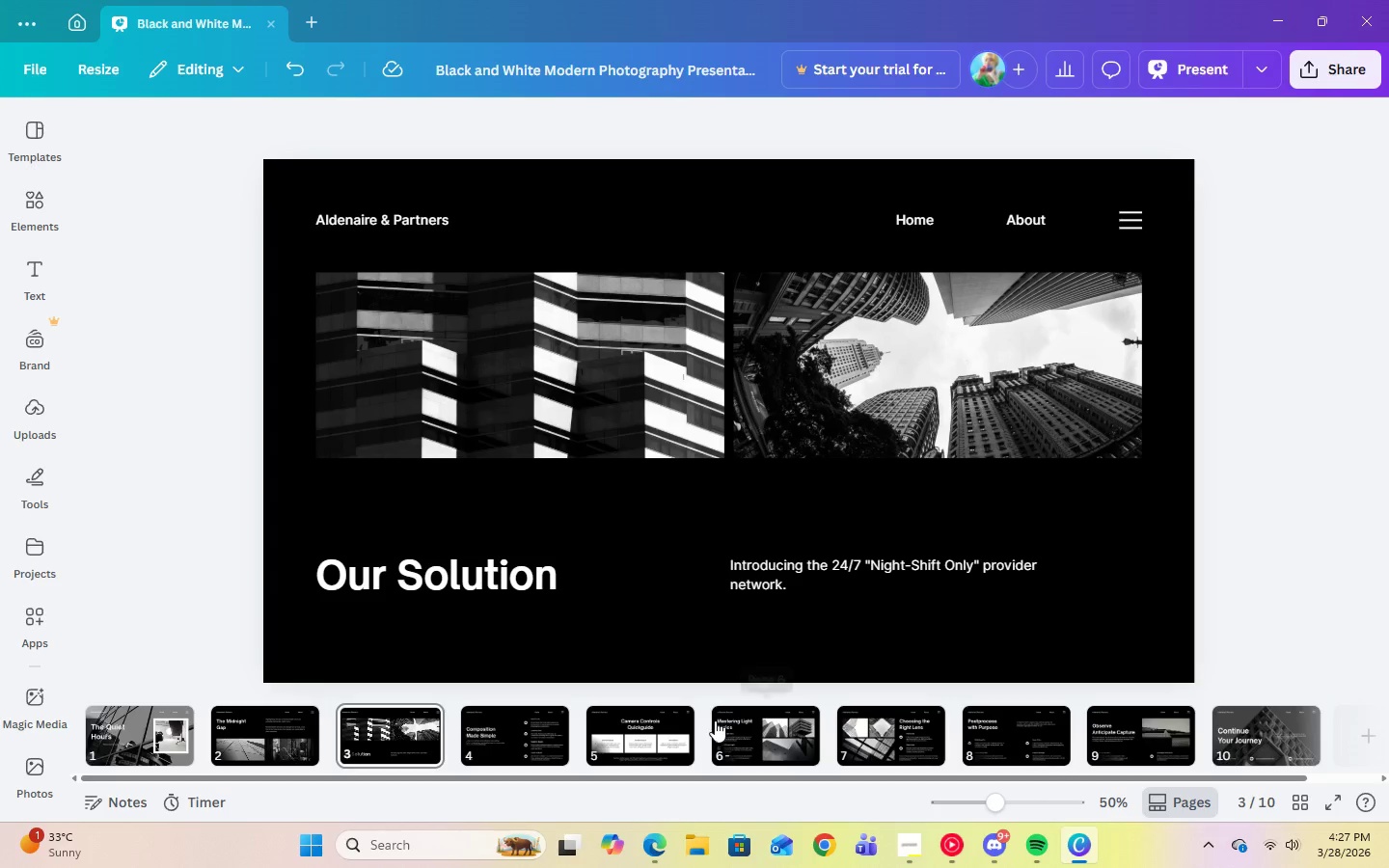 
left_click([616, 743])
 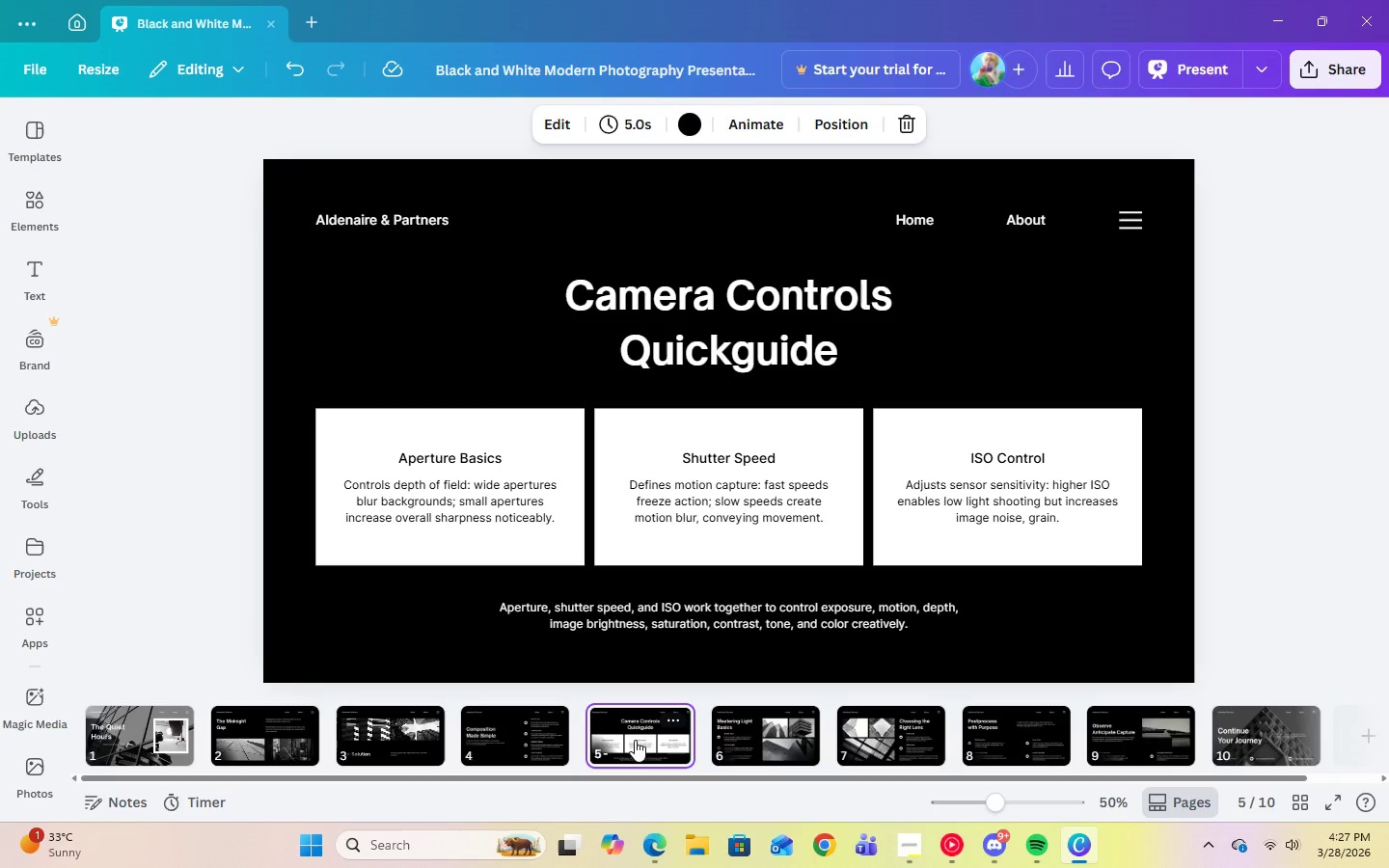 
left_click_drag(start_coordinate=[641, 739], to_coordinate=[474, 729])
 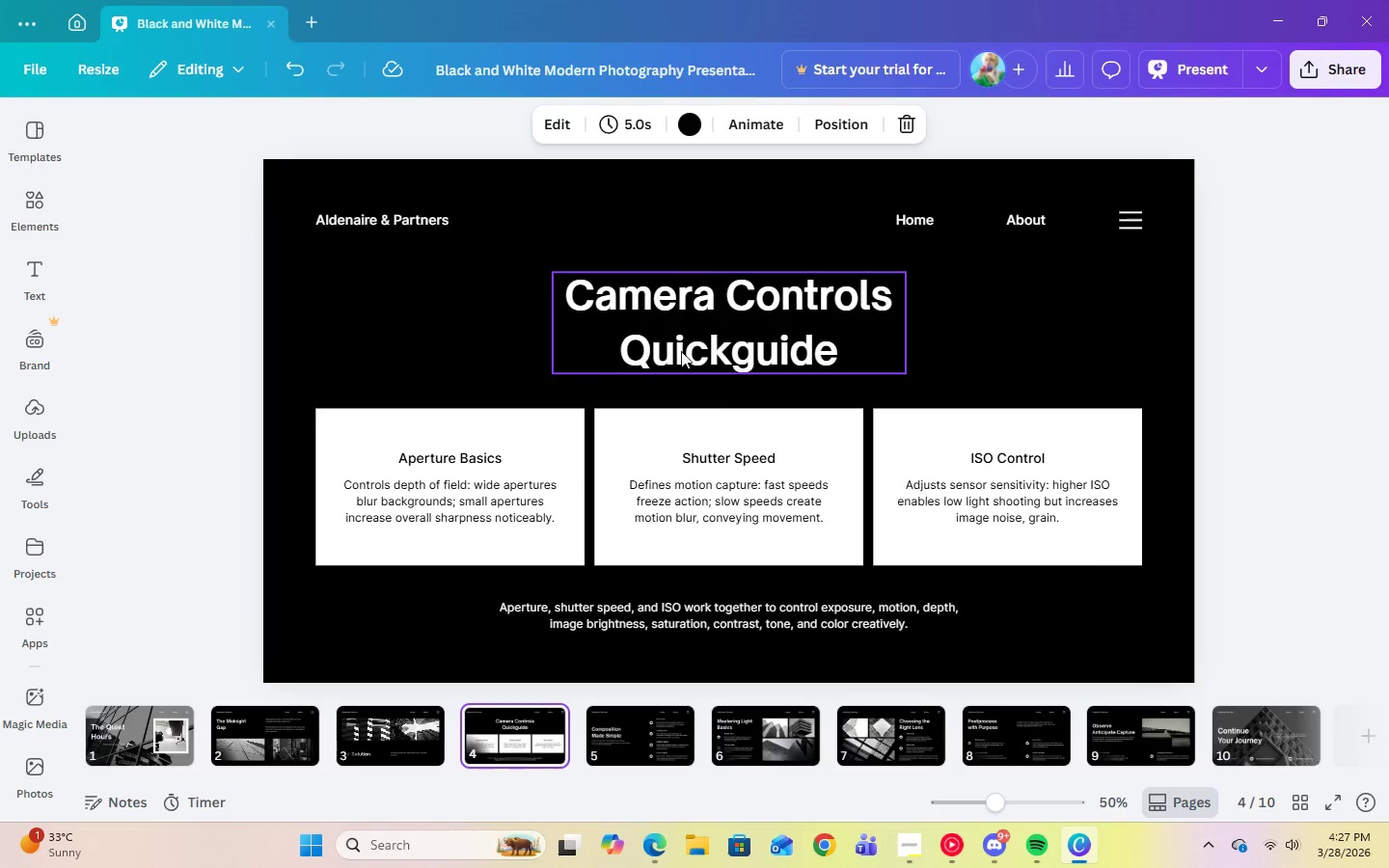 
double_click([682, 351])
 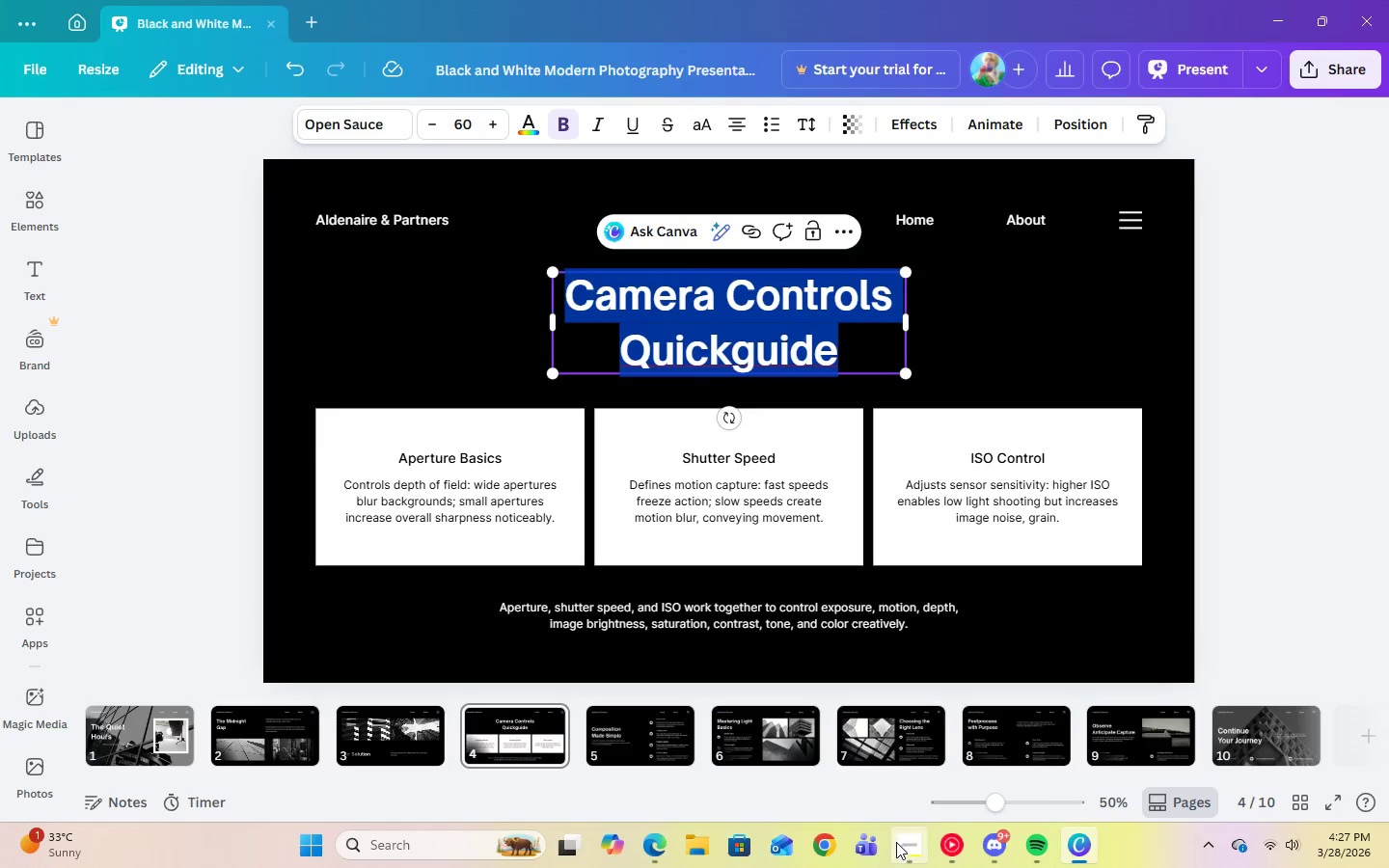 
left_click([902, 848])